 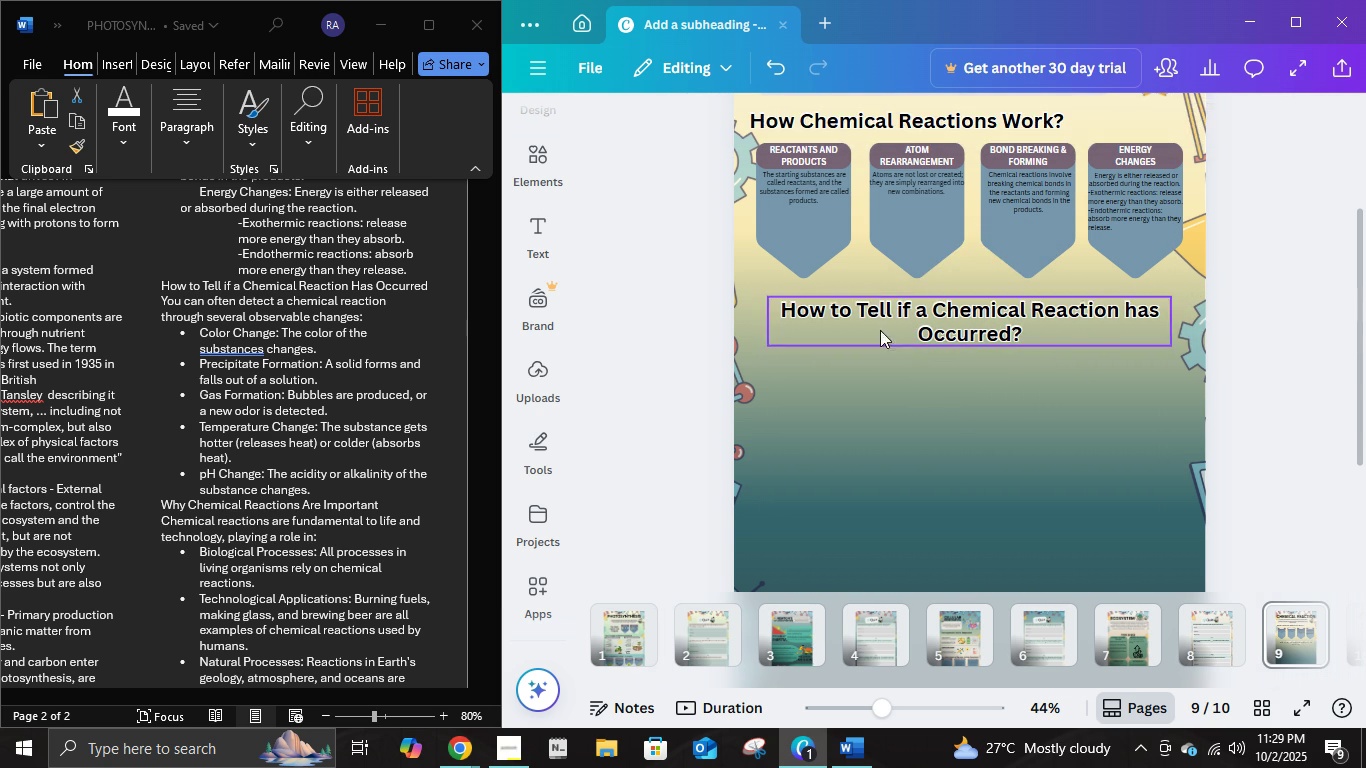 
scroll: coordinate [906, 371], scroll_direction: down, amount: 2.0
 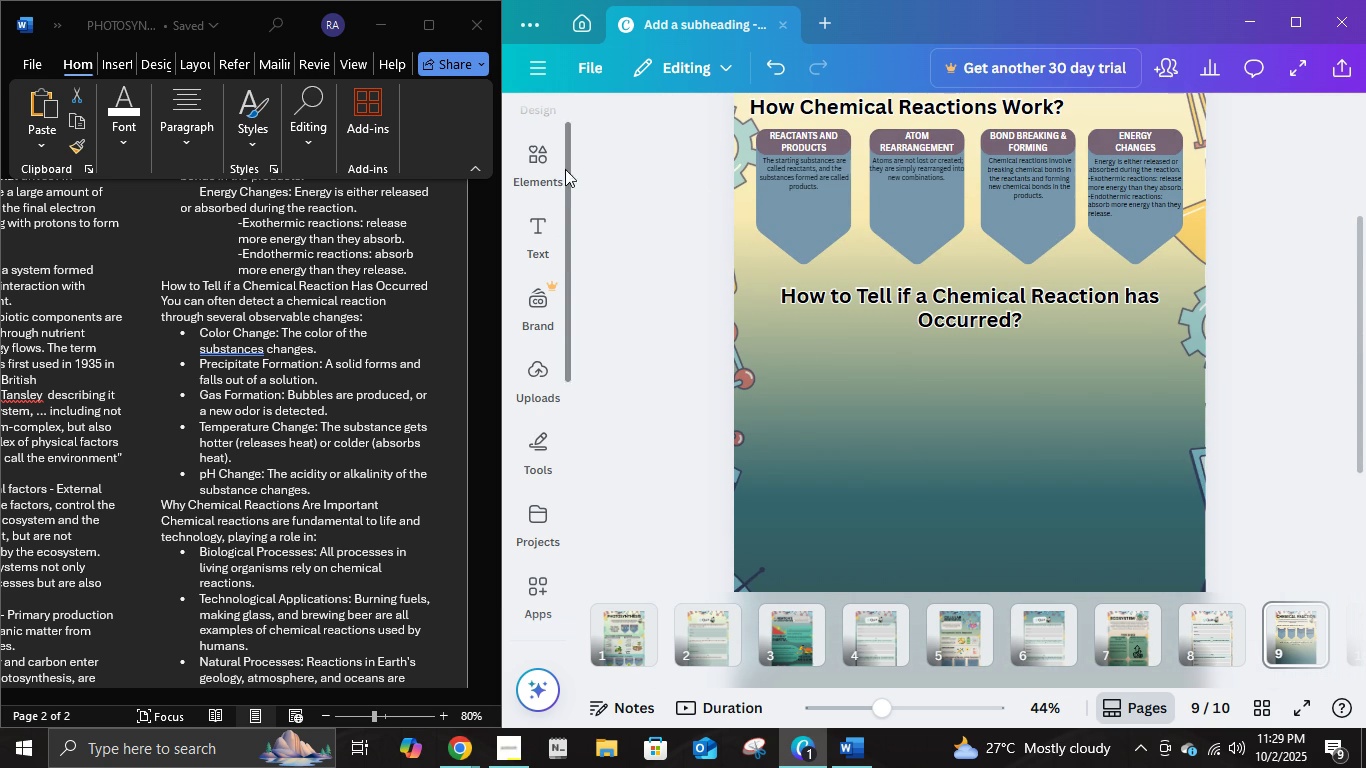 
left_click([556, 157])
 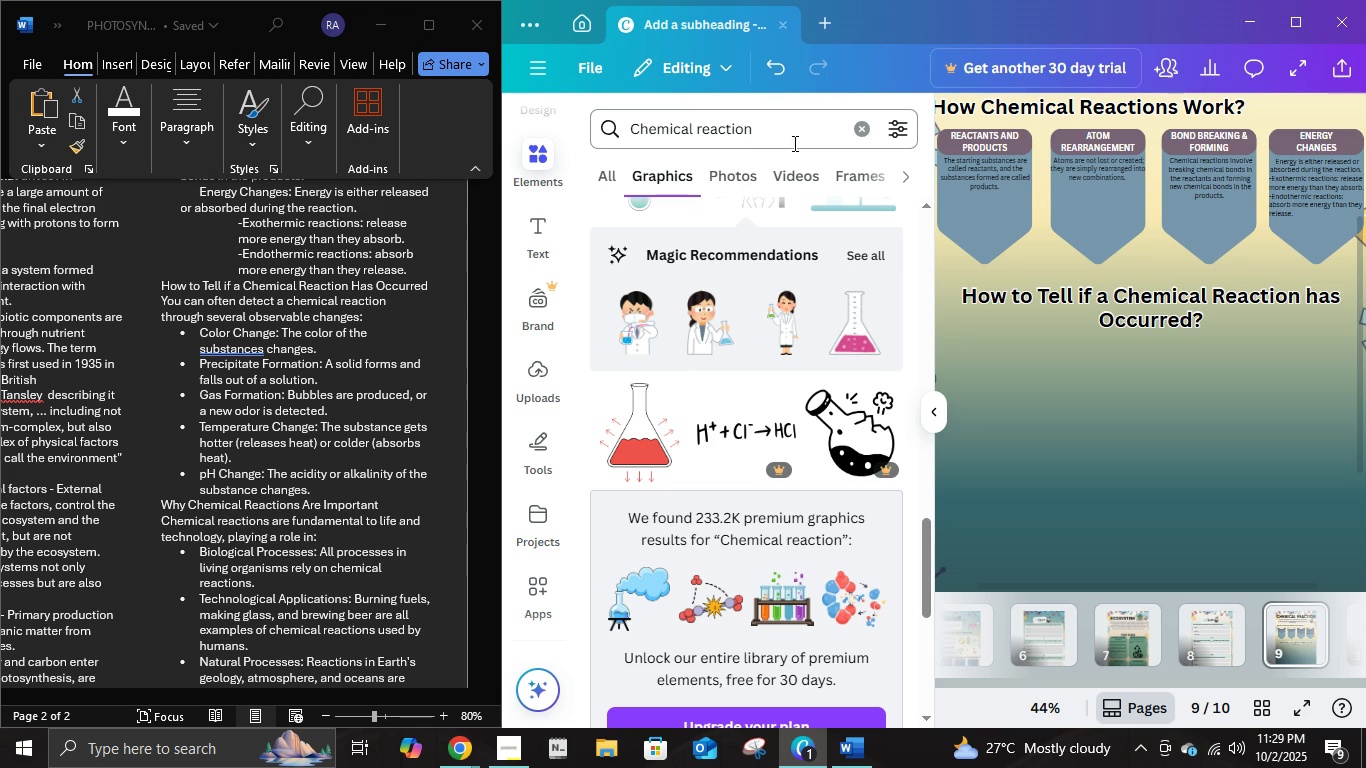 
left_click([861, 129])
 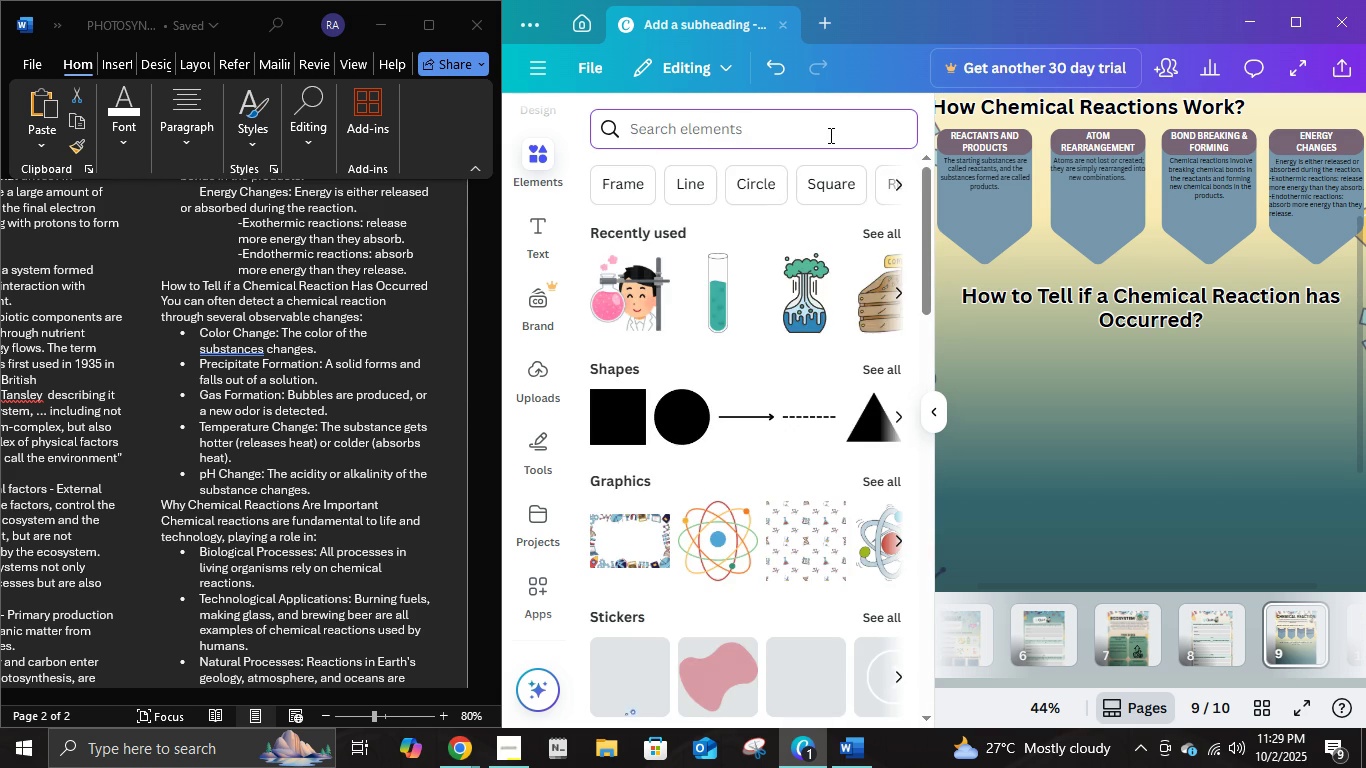 
type(color change)
 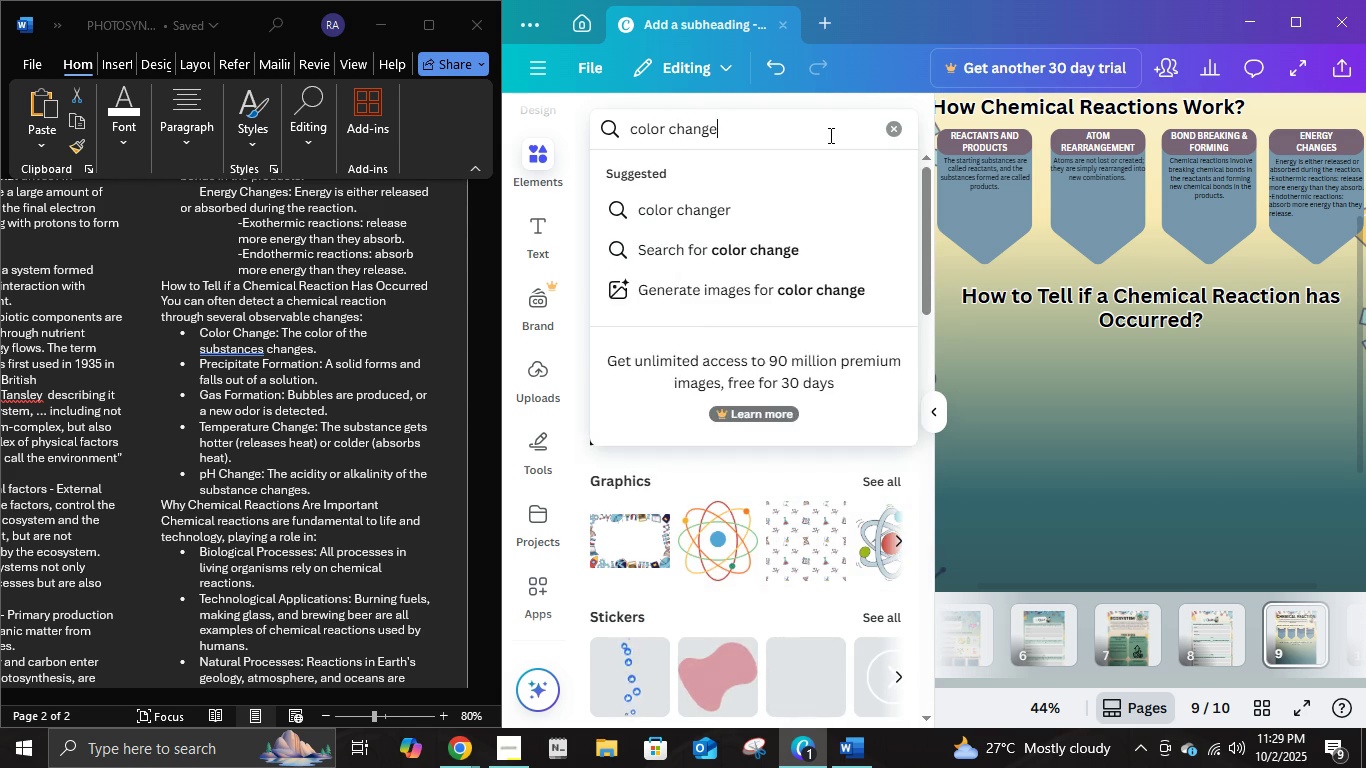 
key(Enter)
 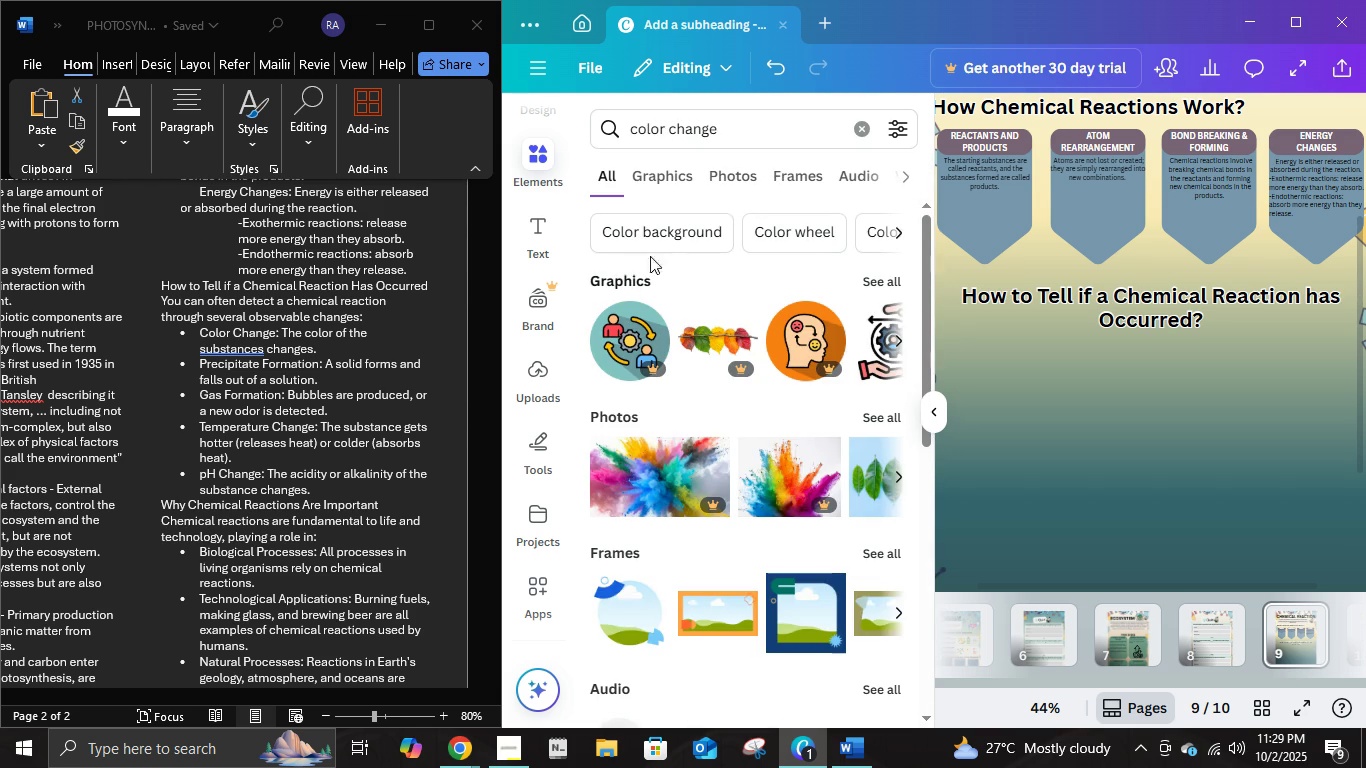 
left_click([656, 186])
 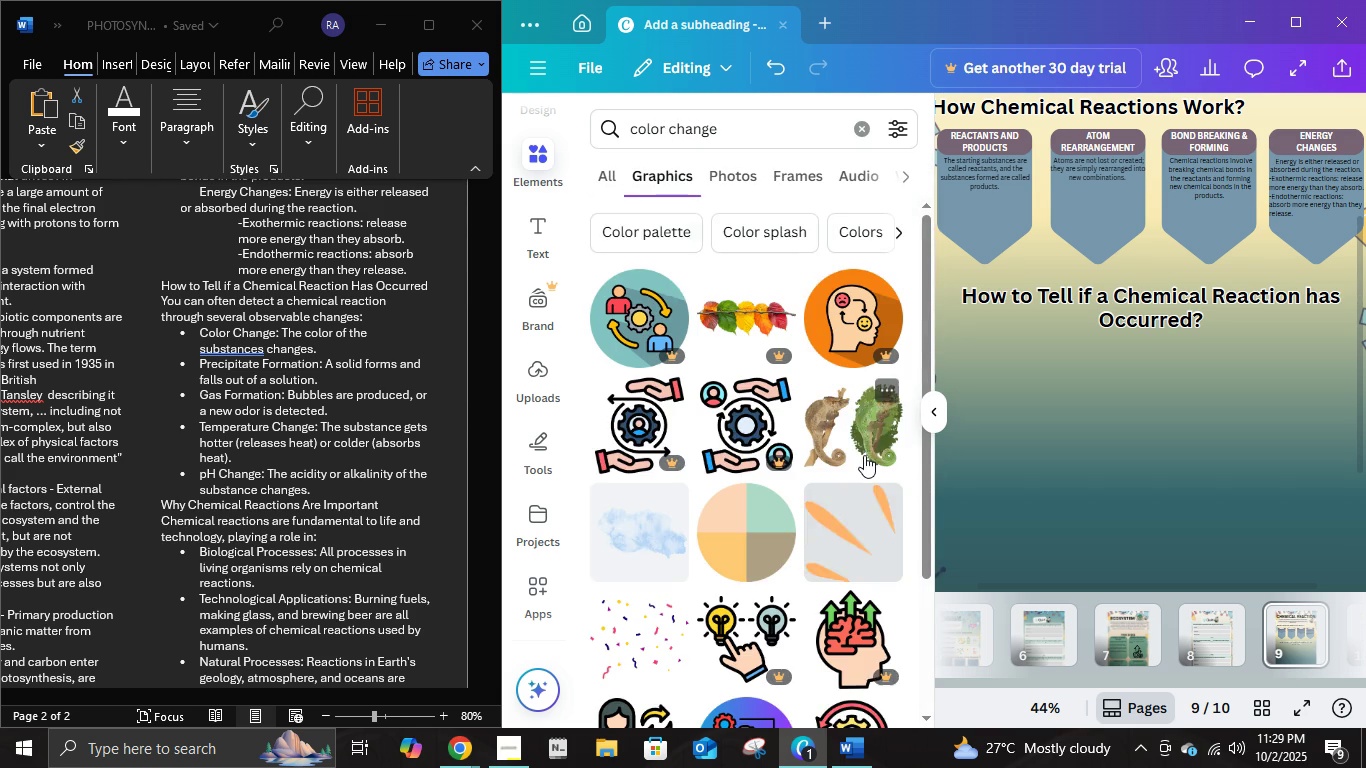 
scroll: coordinate [817, 444], scroll_direction: down, amount: 5.0
 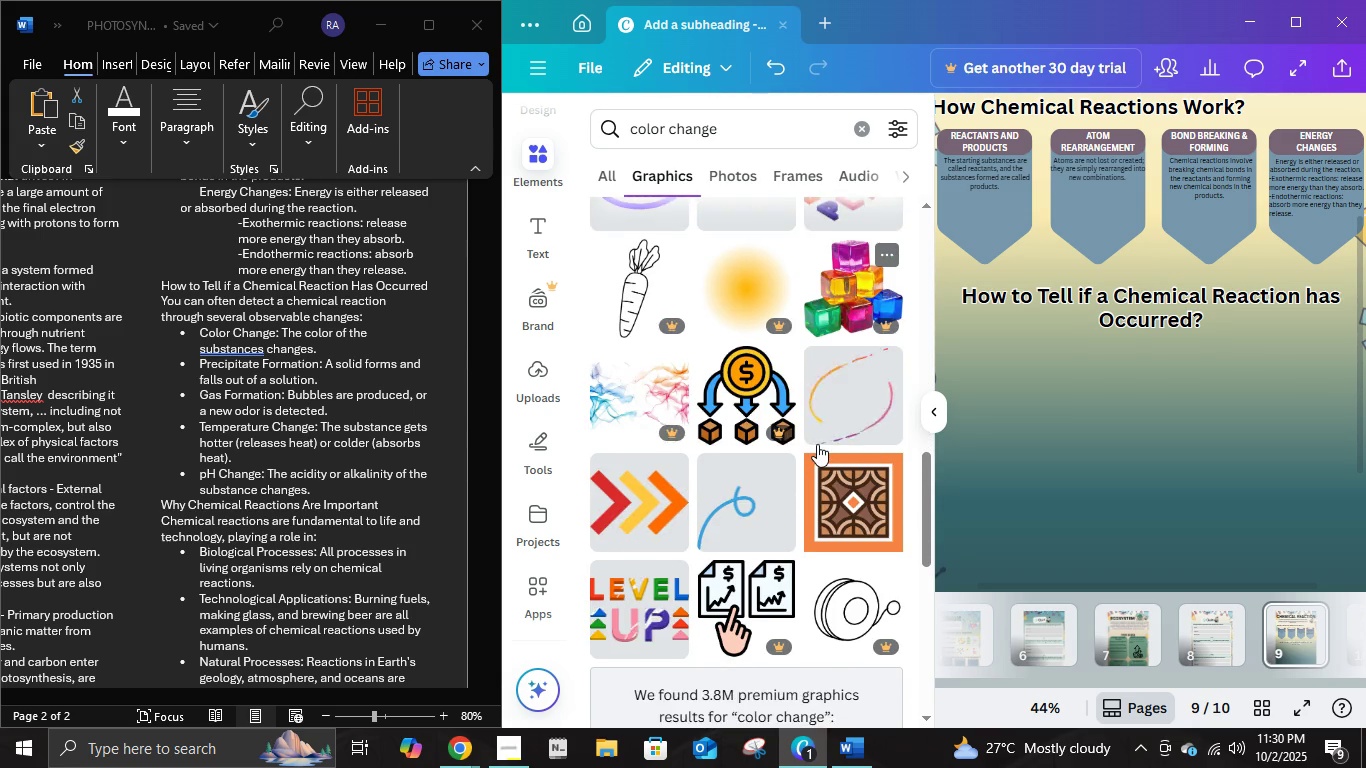 
scroll: coordinate [817, 444], scroll_direction: up, amount: 16.0
 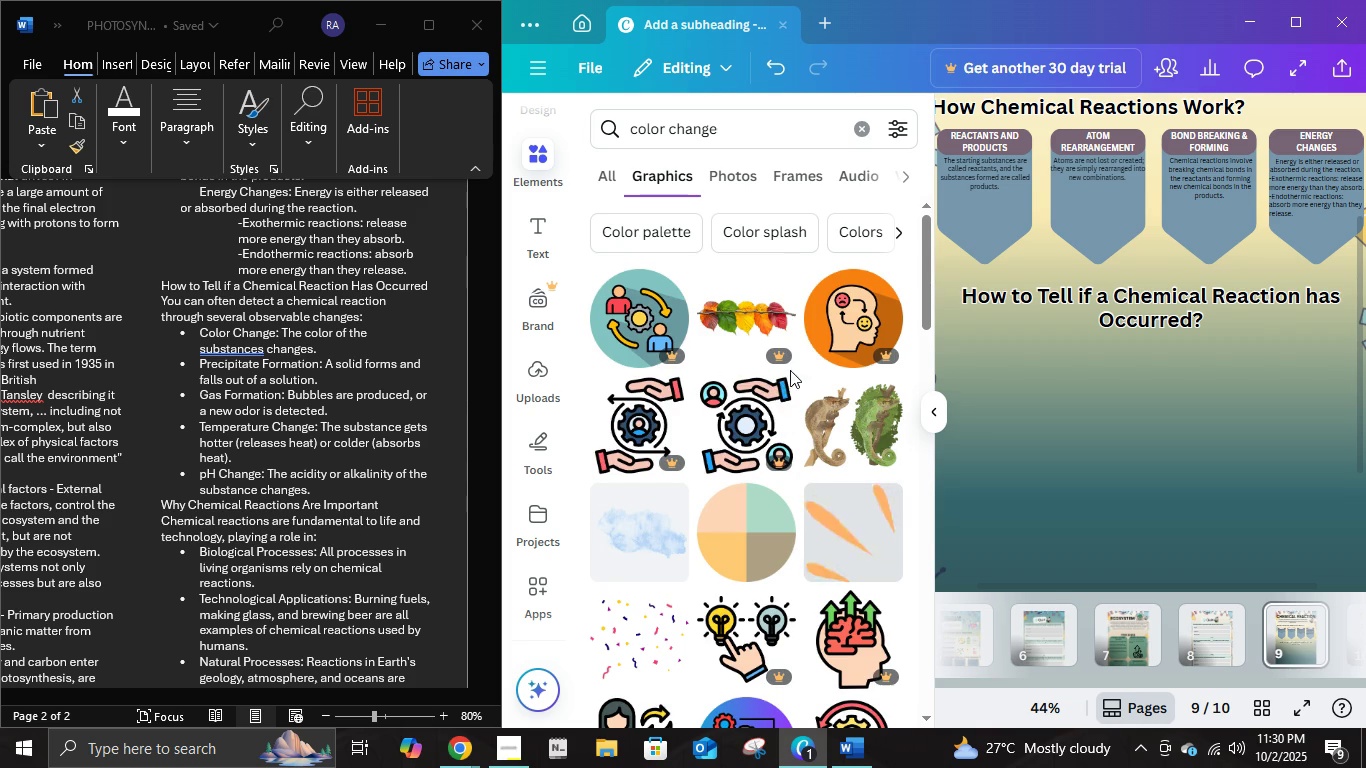 
scroll: coordinate [780, 464], scroll_direction: down, amount: 1.0
 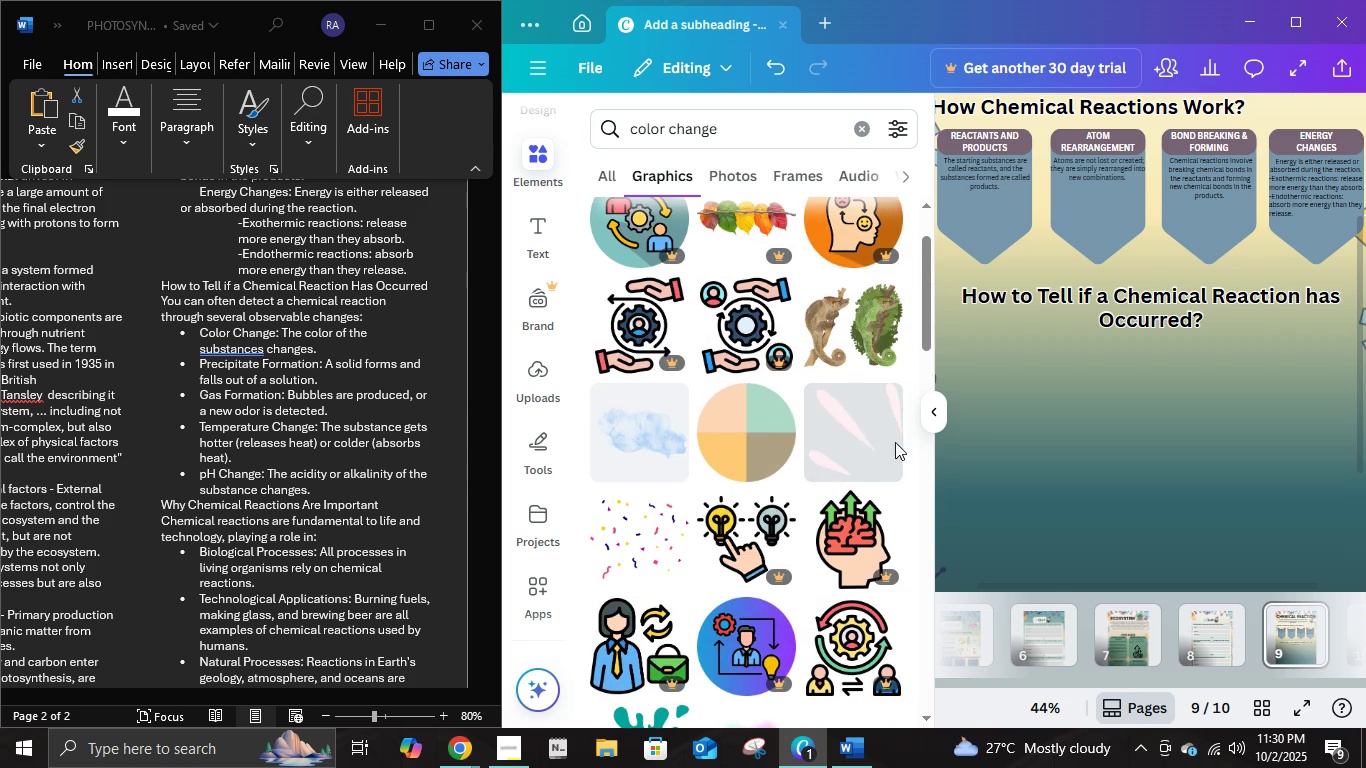 
scroll: coordinate [776, 299], scroll_direction: up, amount: 4.0
 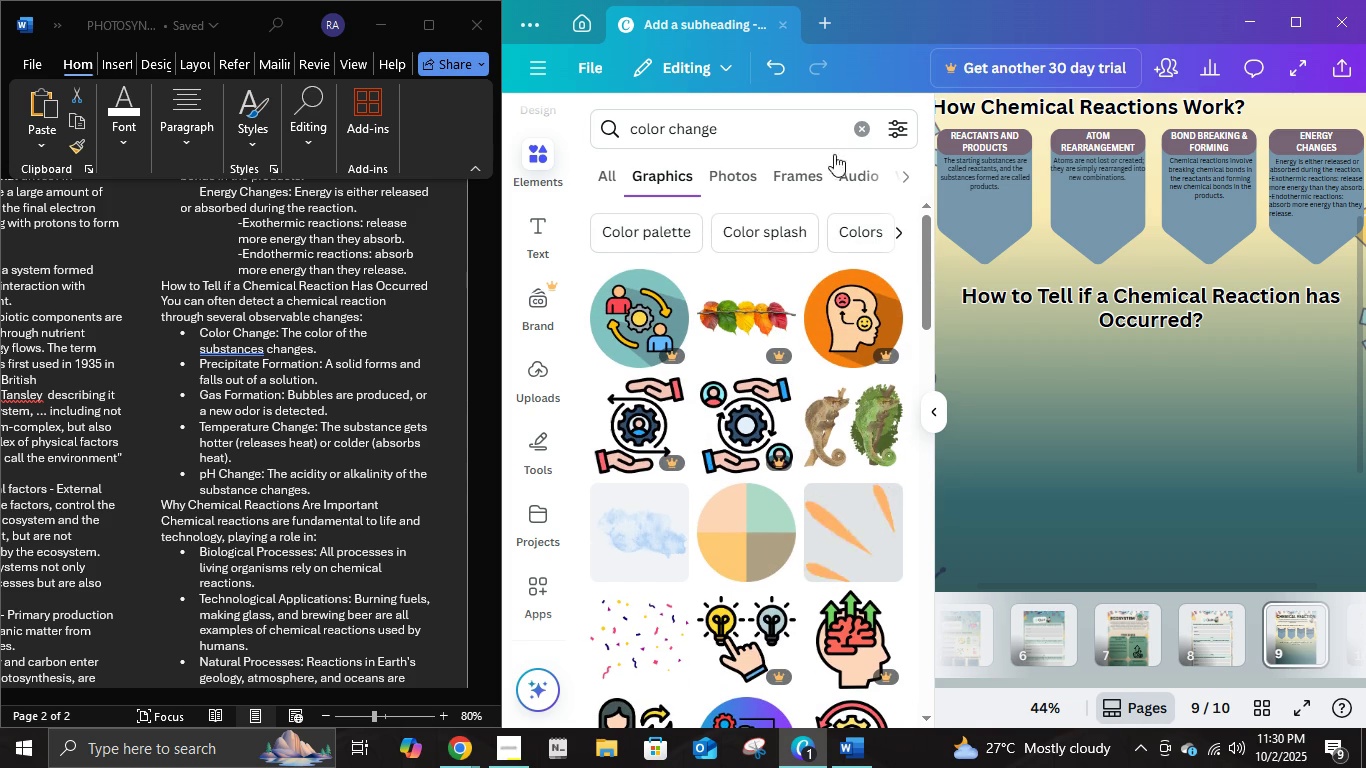 
mouse_move([831, 168])
 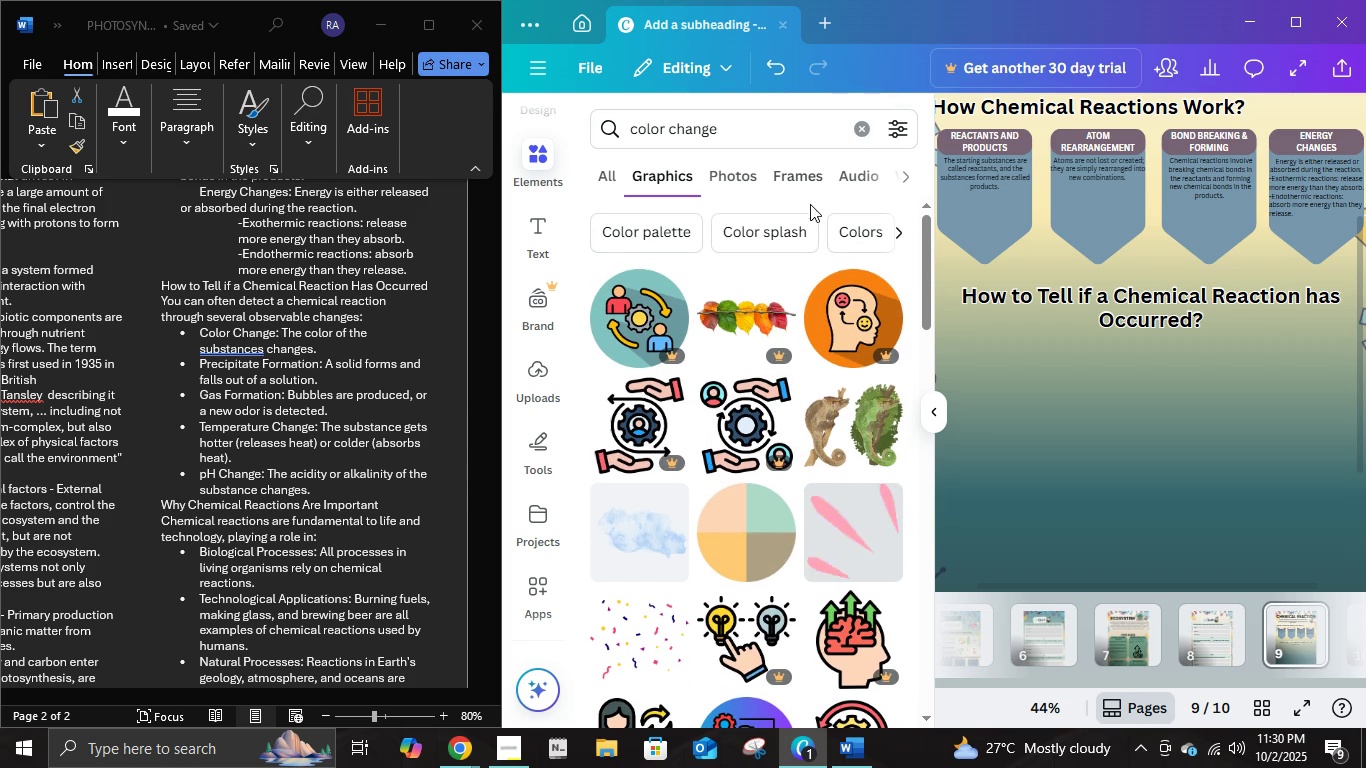 
scroll: coordinate [810, 204], scroll_direction: up, amount: 3.0
 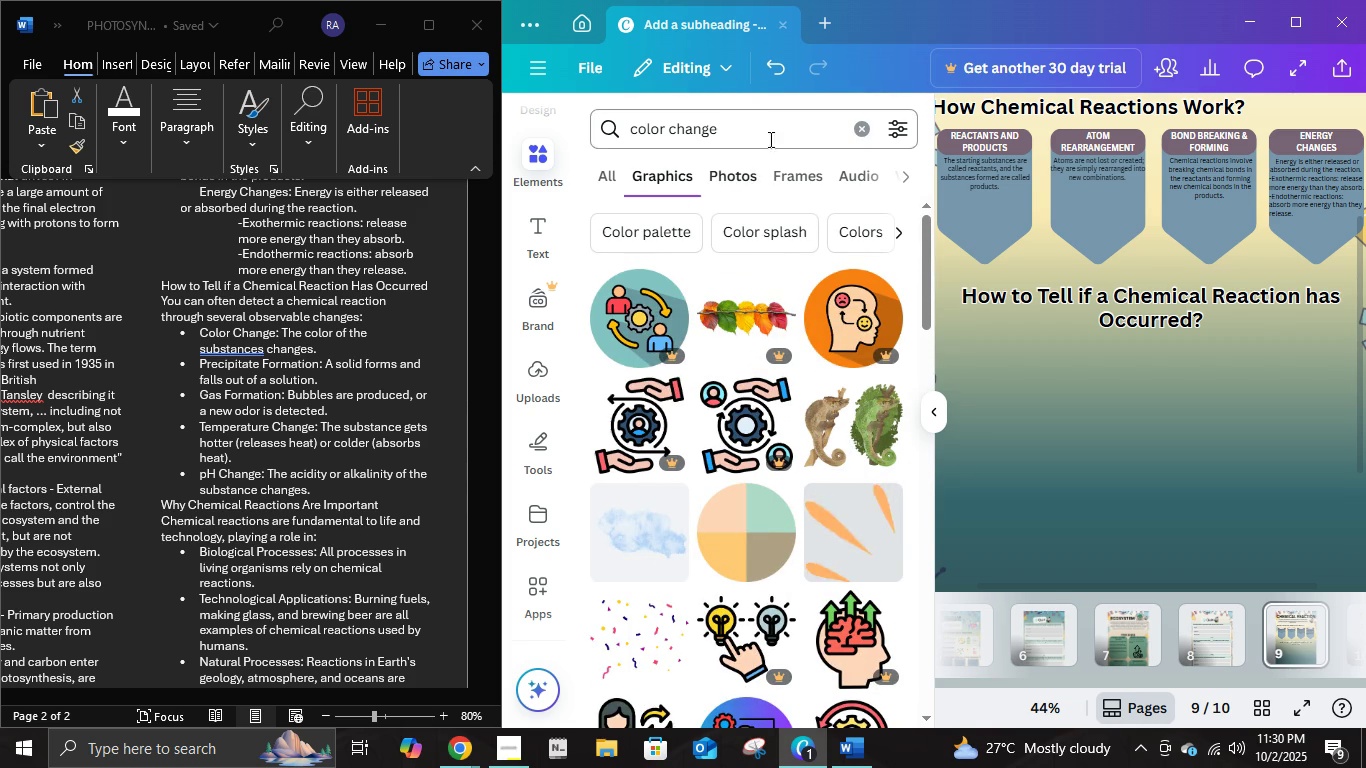 
left_click([769, 132])
 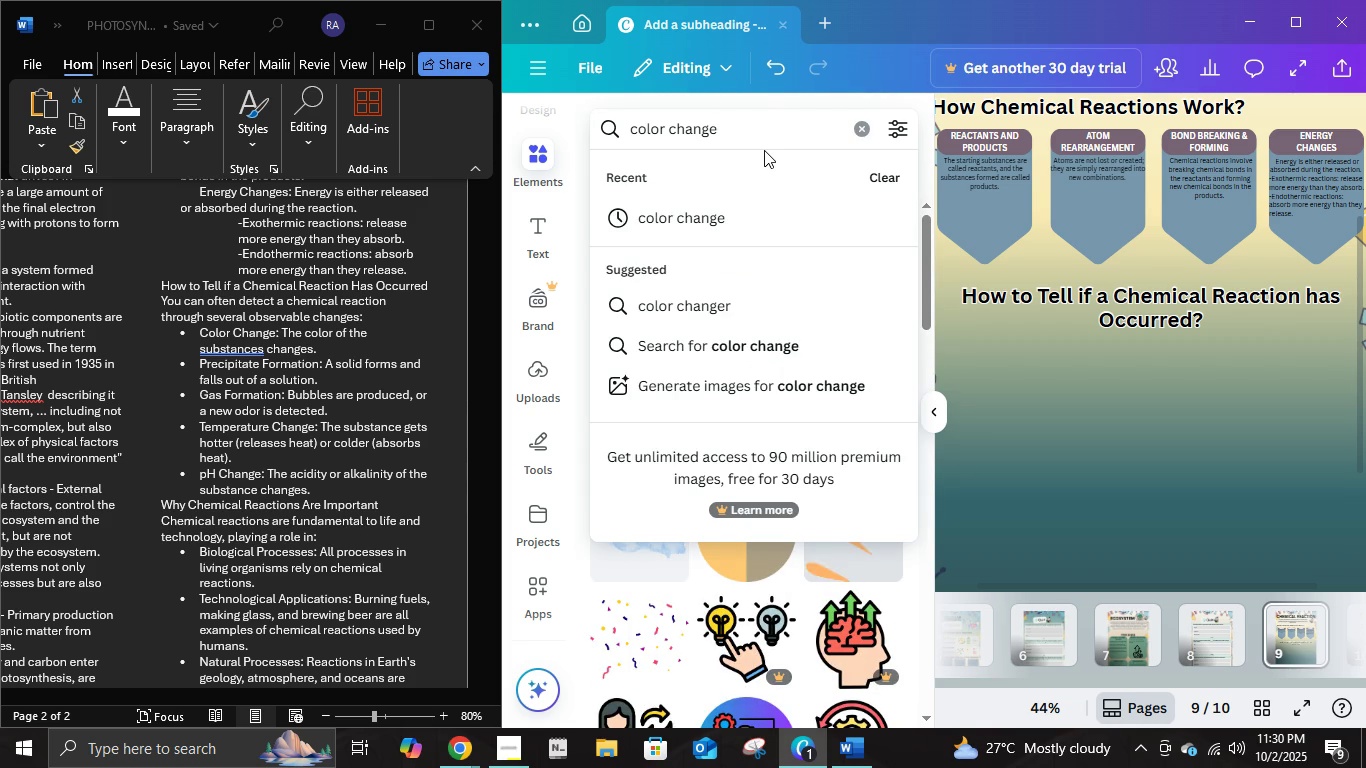 
key(Backspace)
key(Backspace)
key(Backspace)
key(Backspace)
key(Backspace)
type(ontrast)
 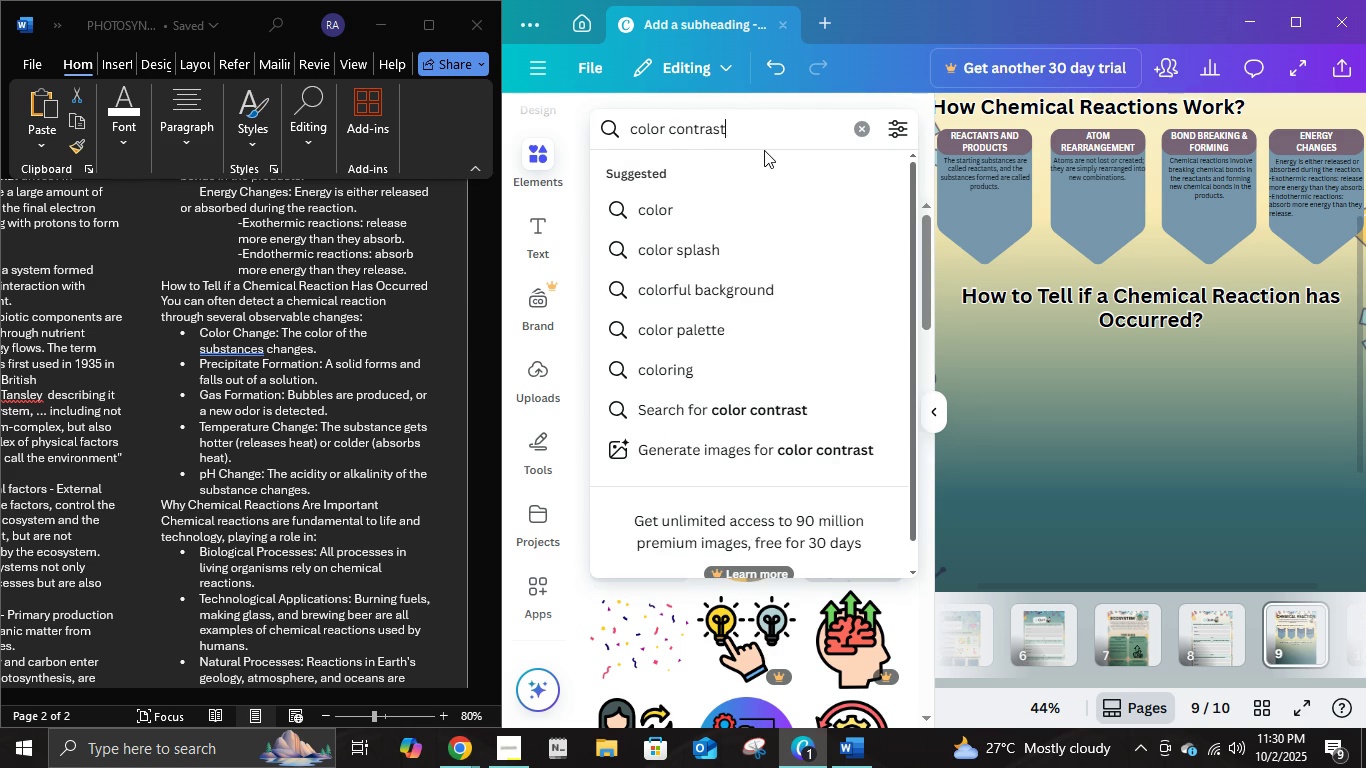 
key(Enter)
 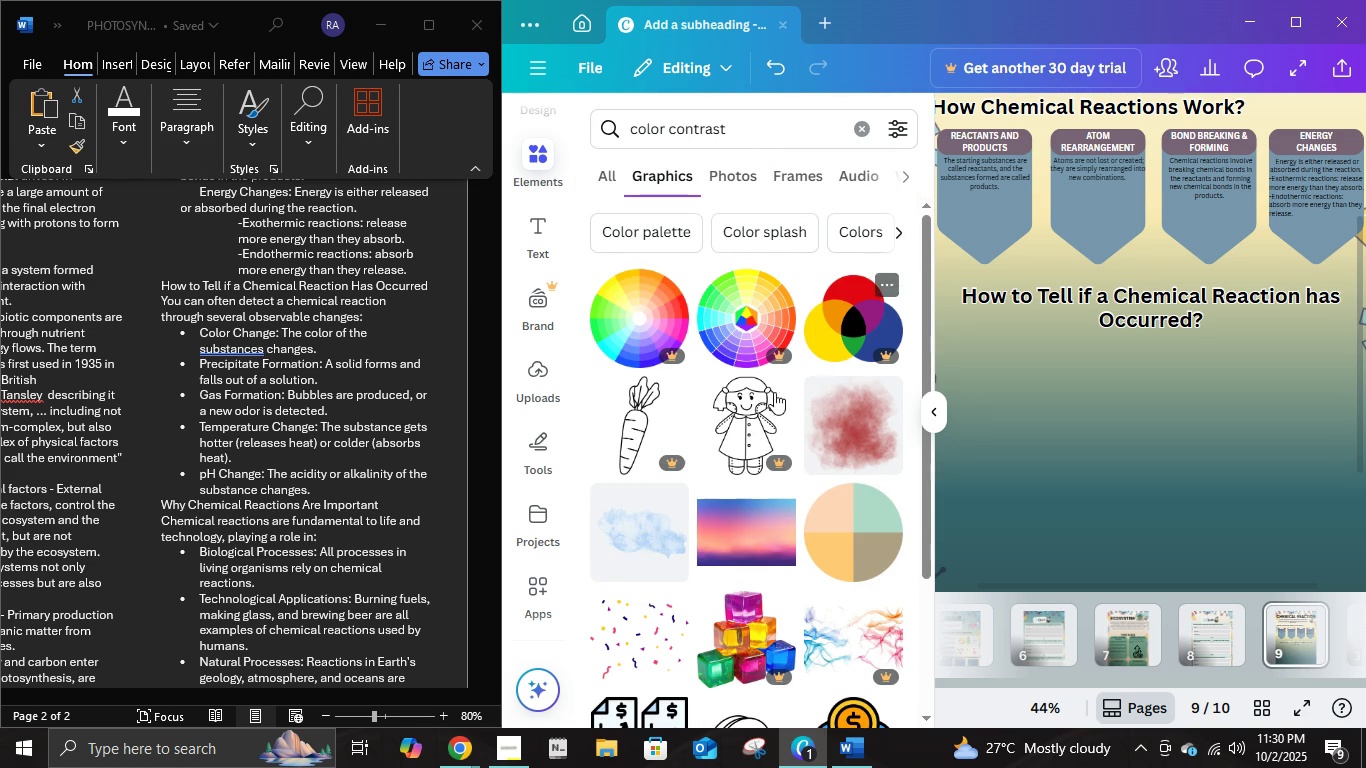 
scroll: coordinate [771, 360], scroll_direction: down, amount: 7.0
 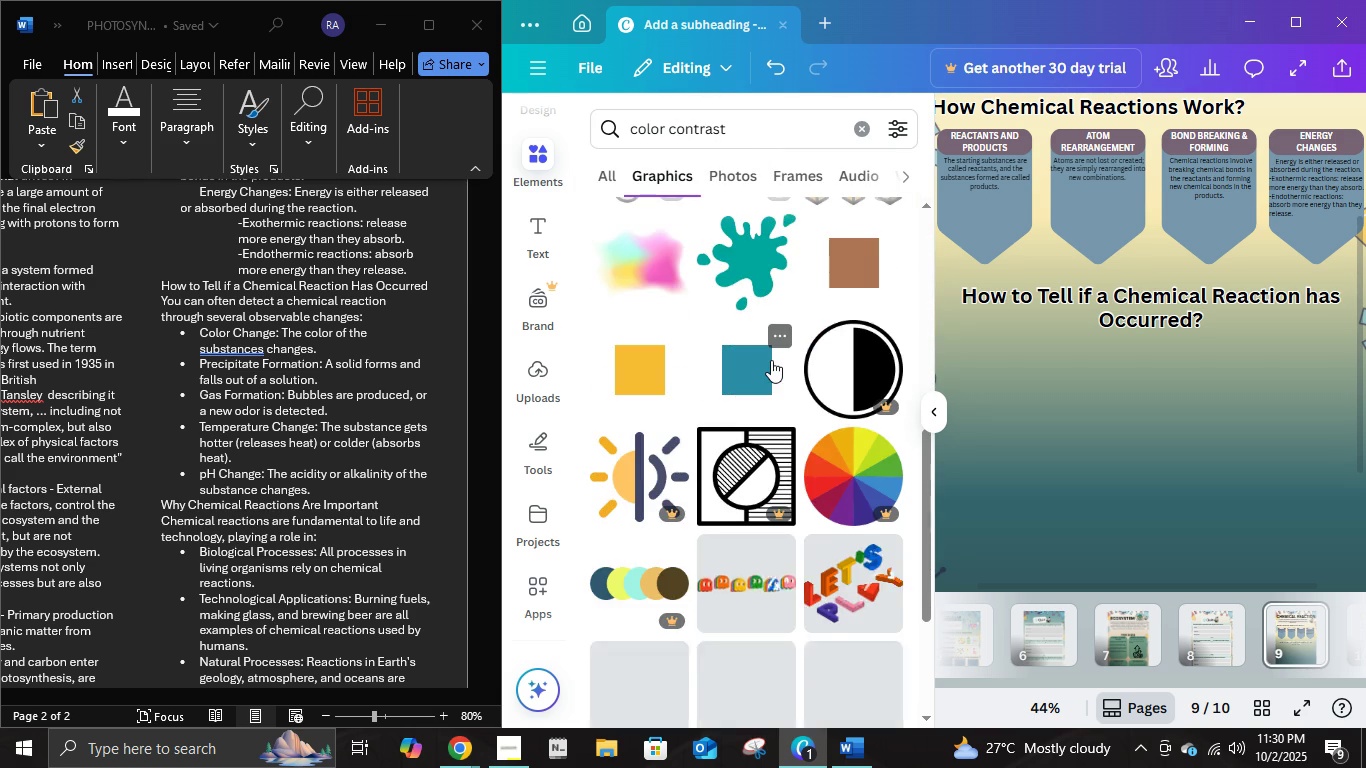 
scroll: coordinate [771, 360], scroll_direction: up, amount: 7.0
 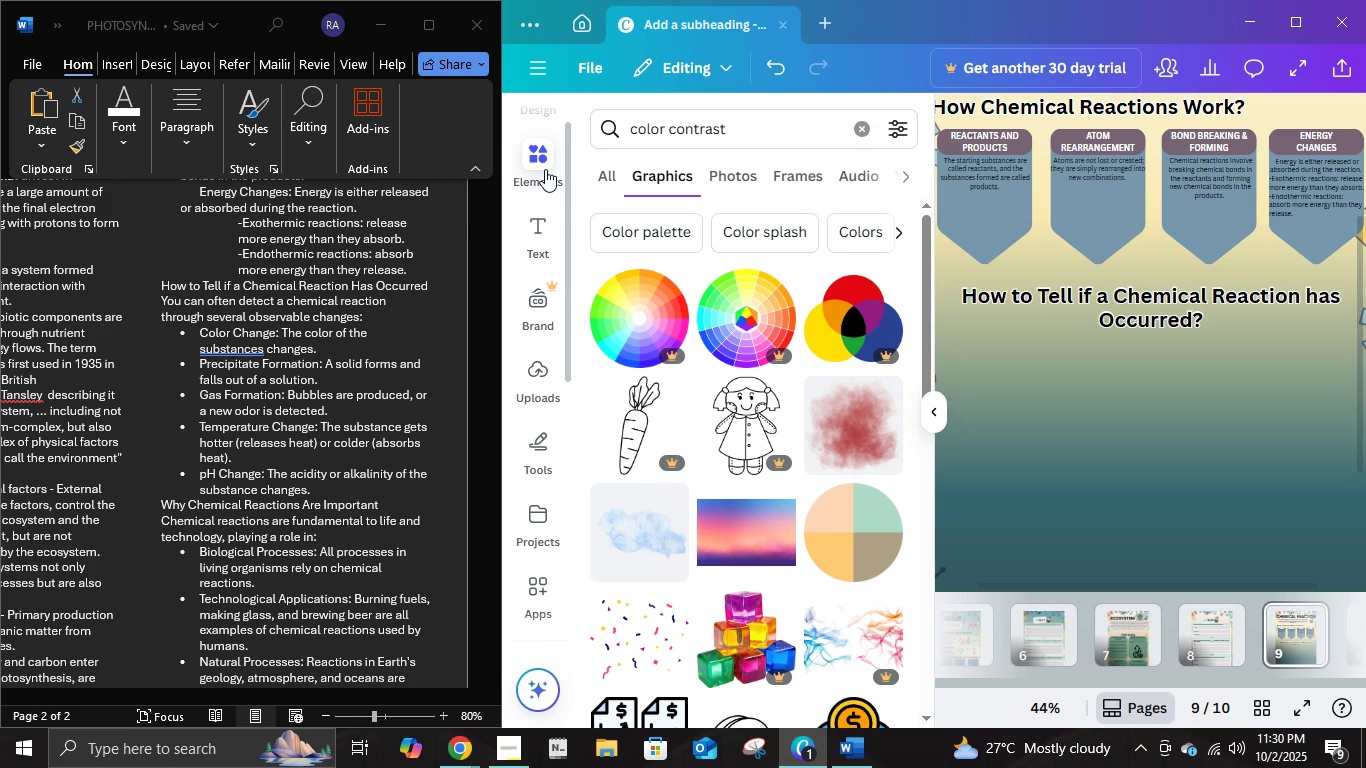 
wait(6.88)
 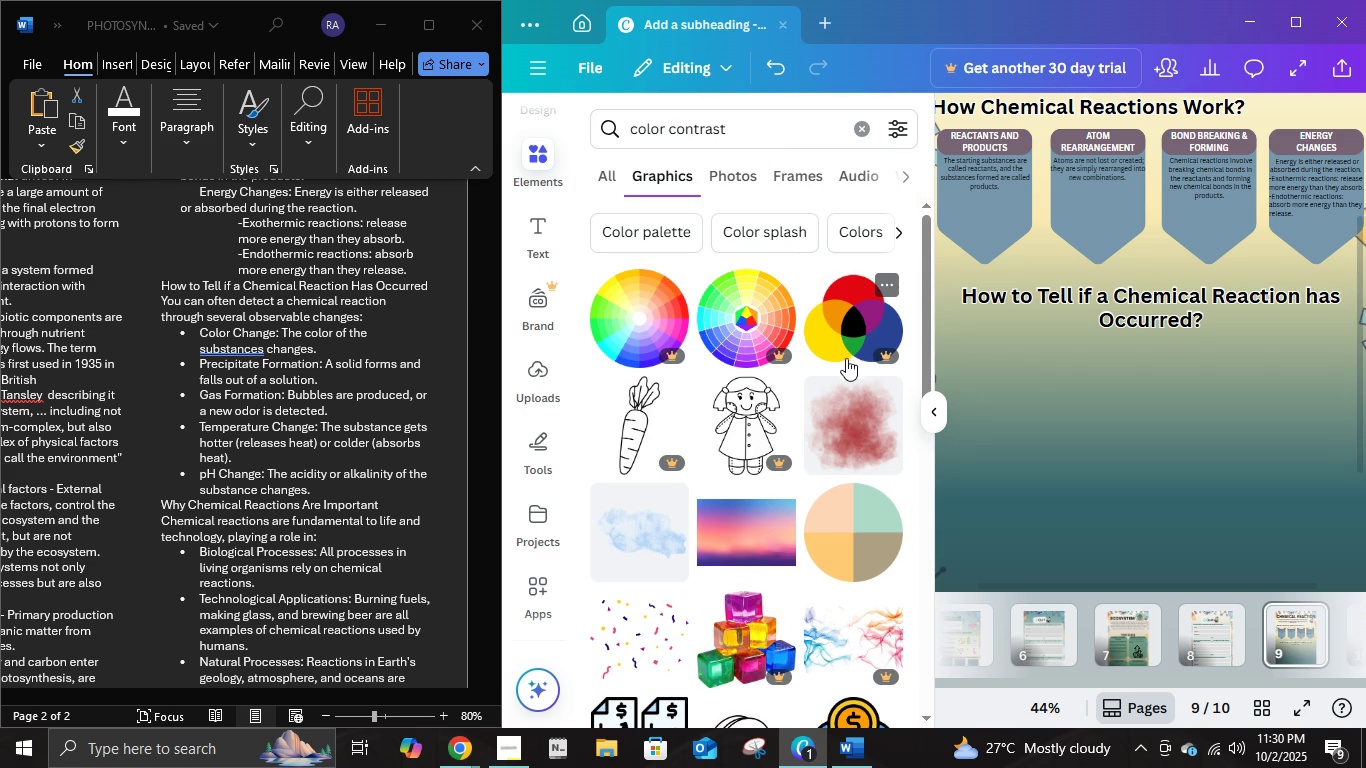 
left_click([860, 132])
 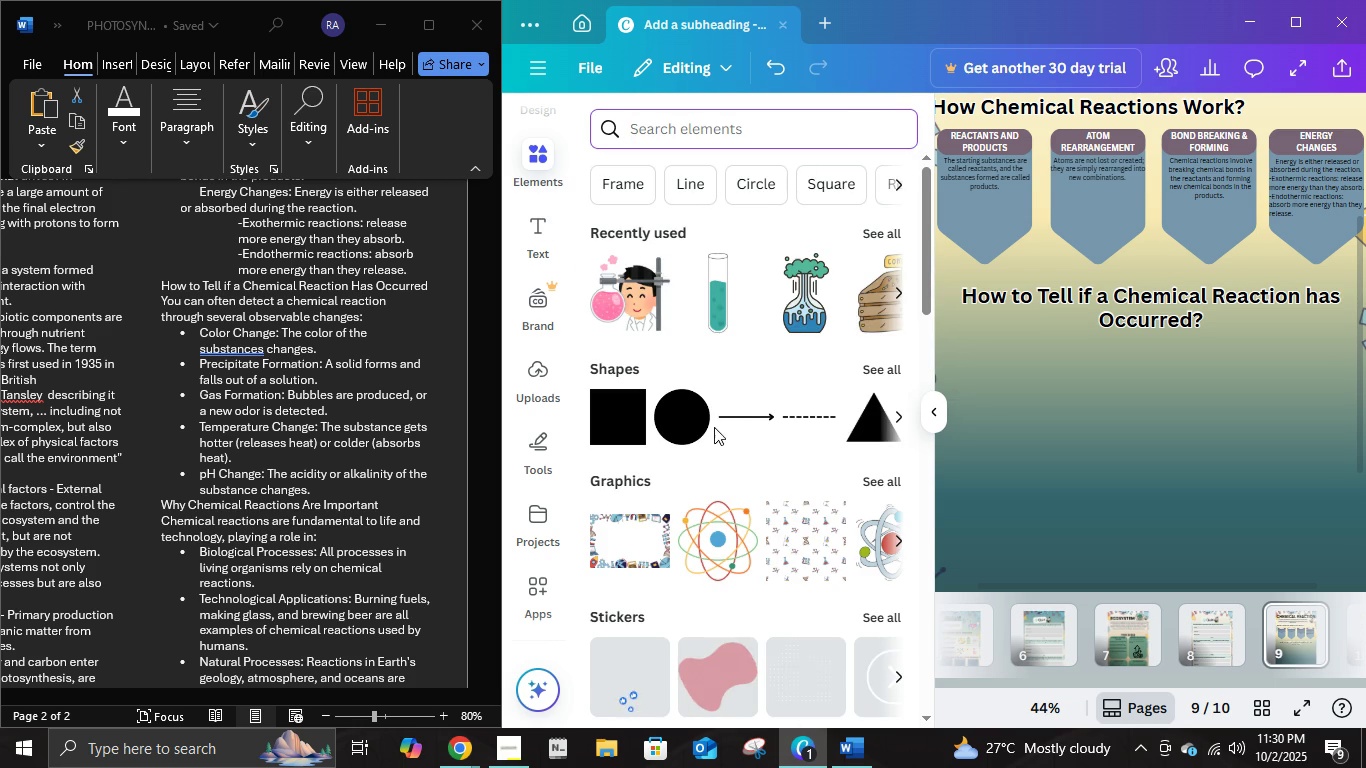 
left_click([687, 419])